 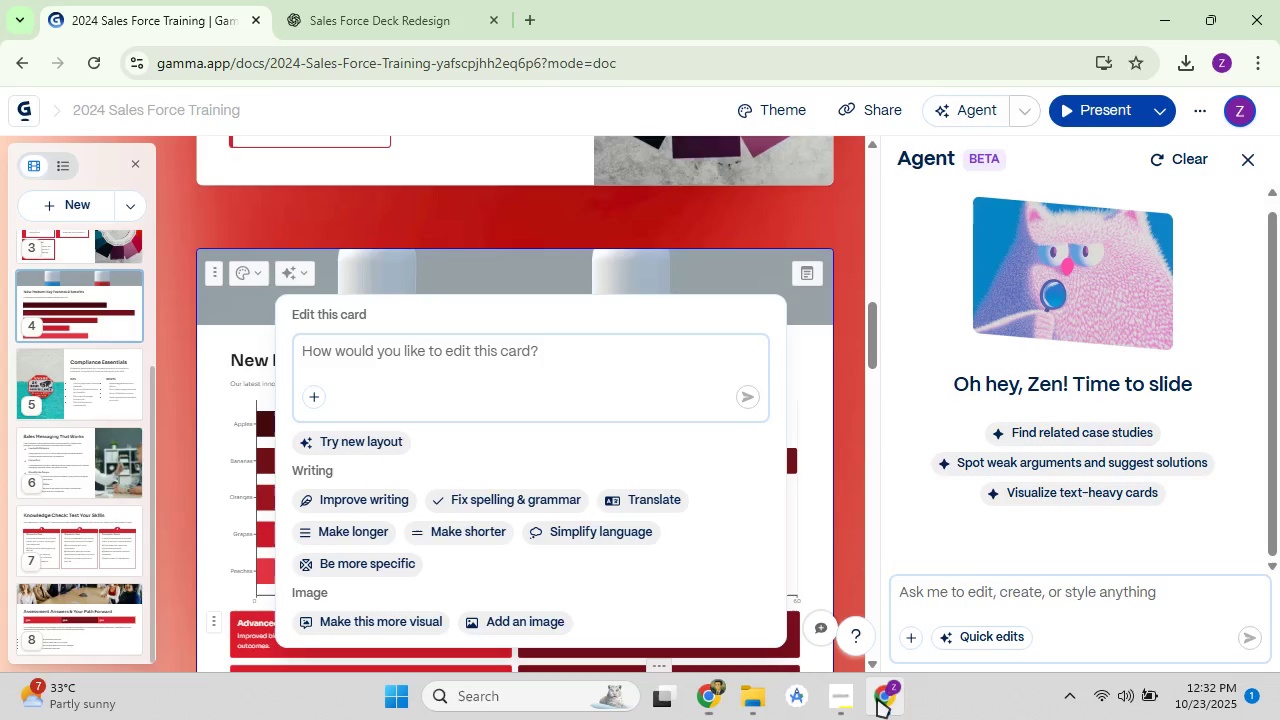 
left_click([877, 697])
 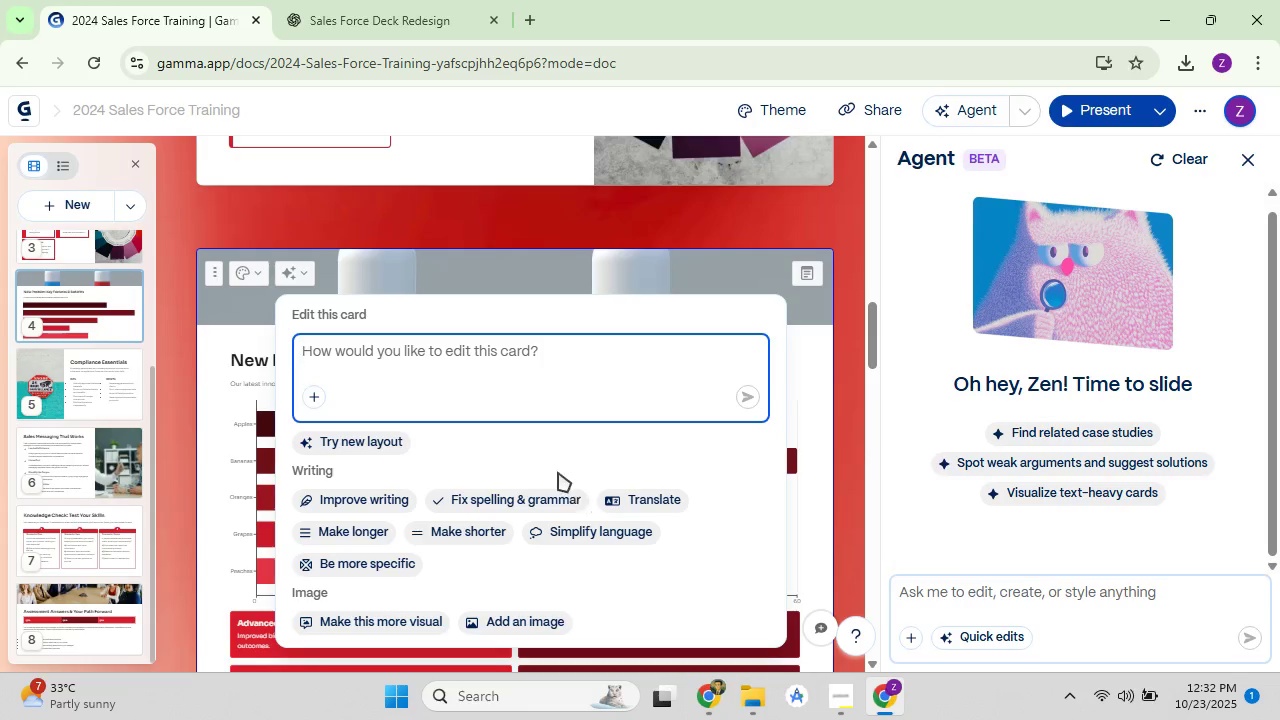 
key(Control+V)
 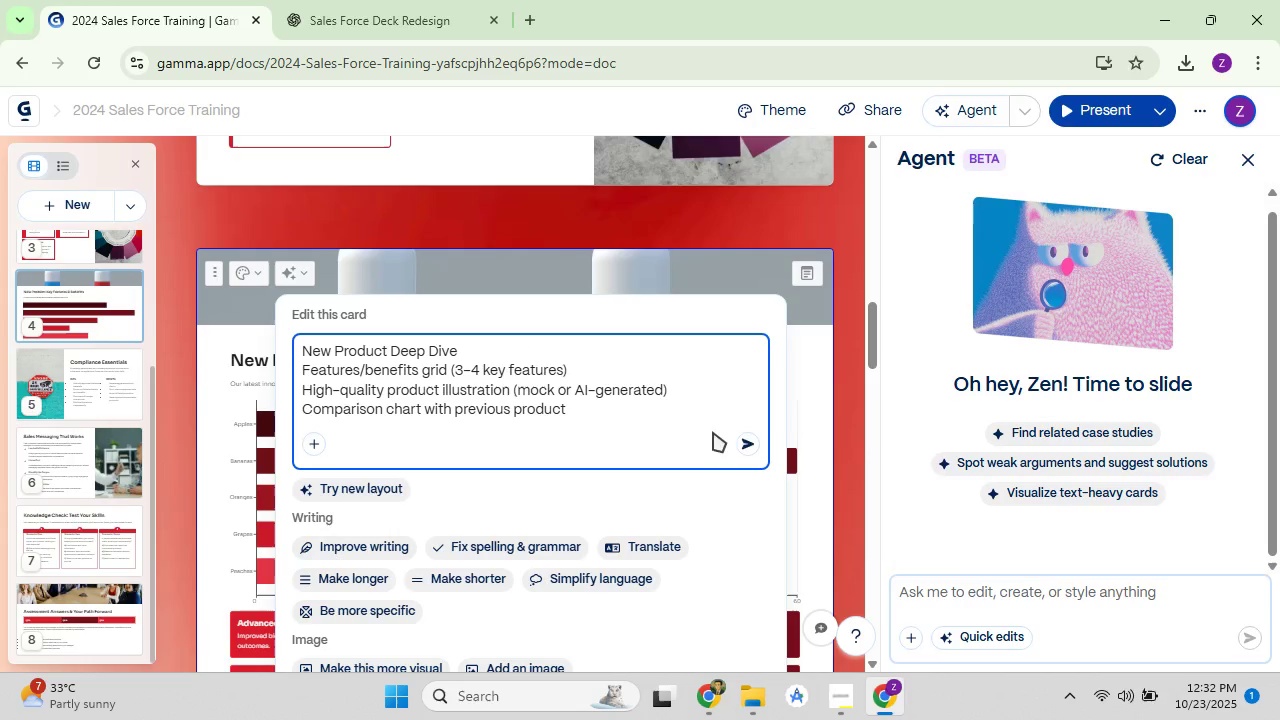 
left_click([752, 440])
 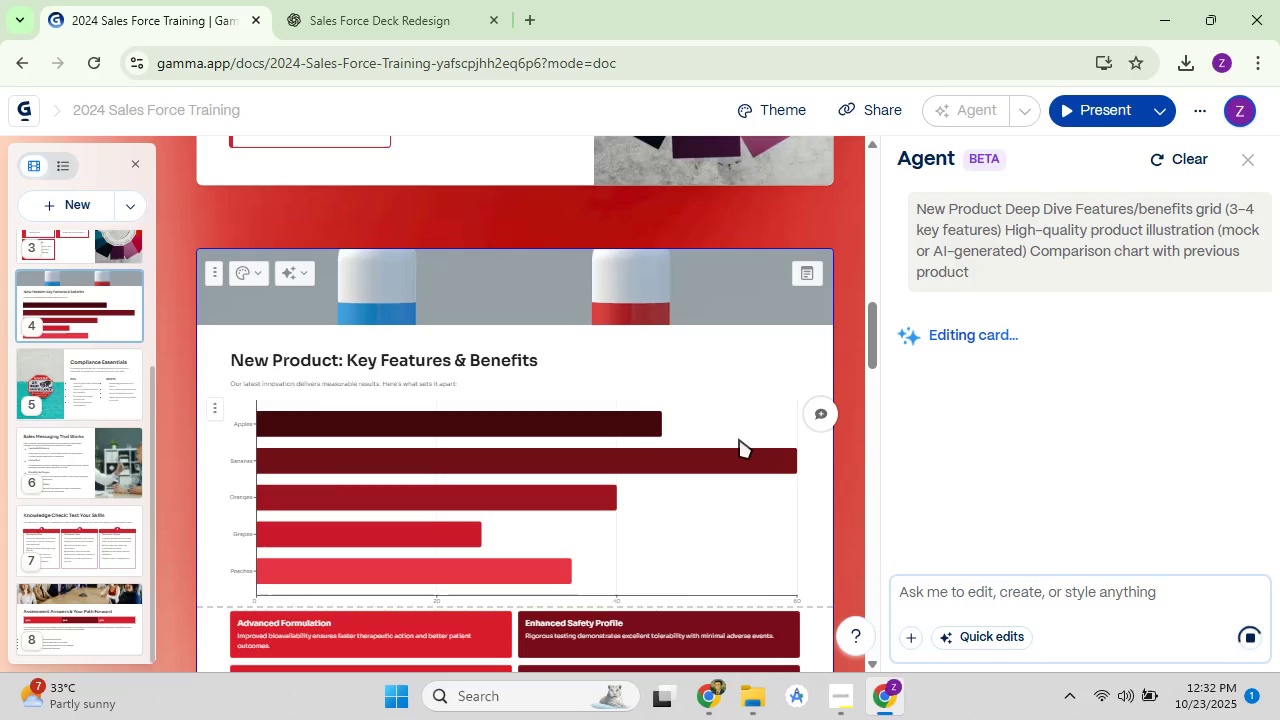 
wait(15.18)
 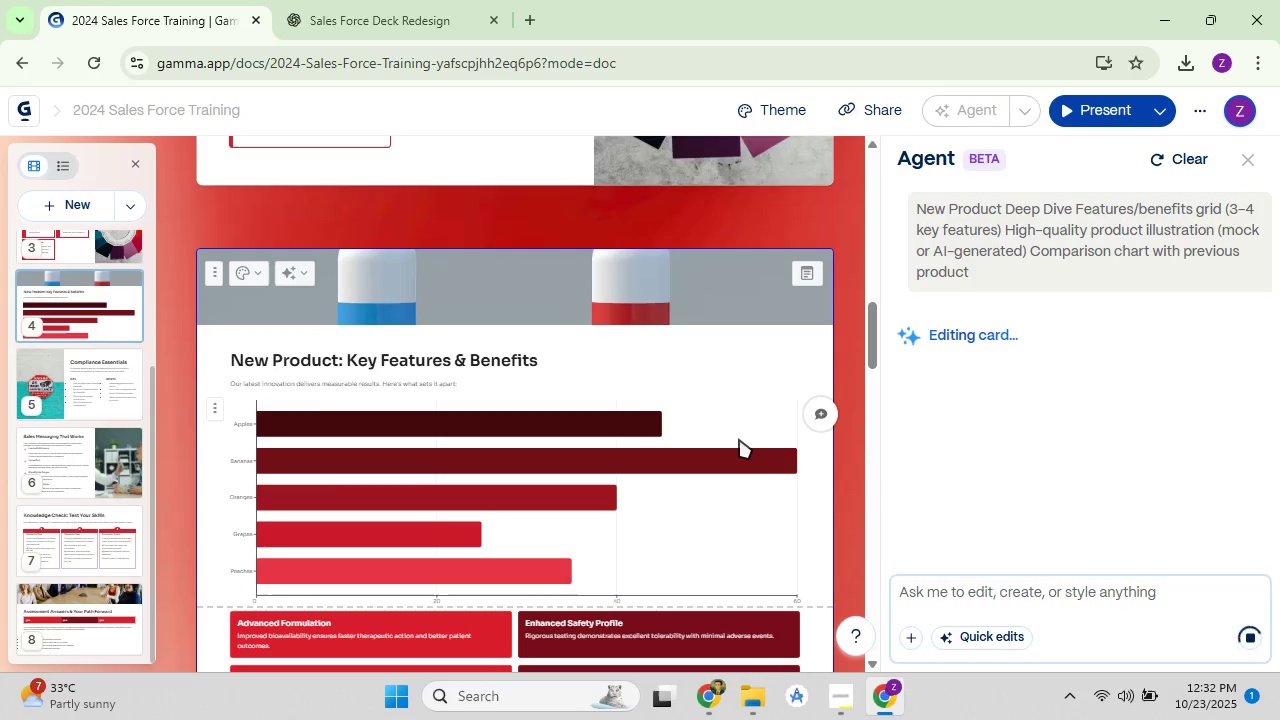 
left_click([702, 692])
 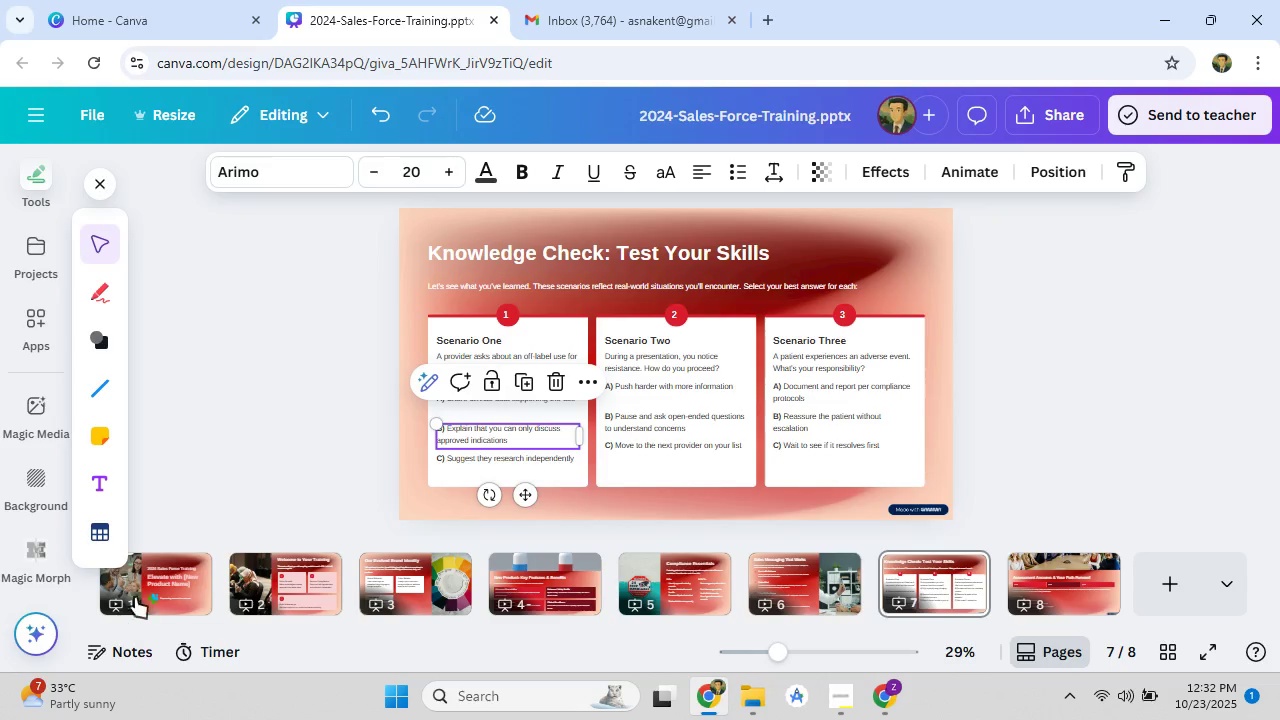 
left_click([148, 587])
 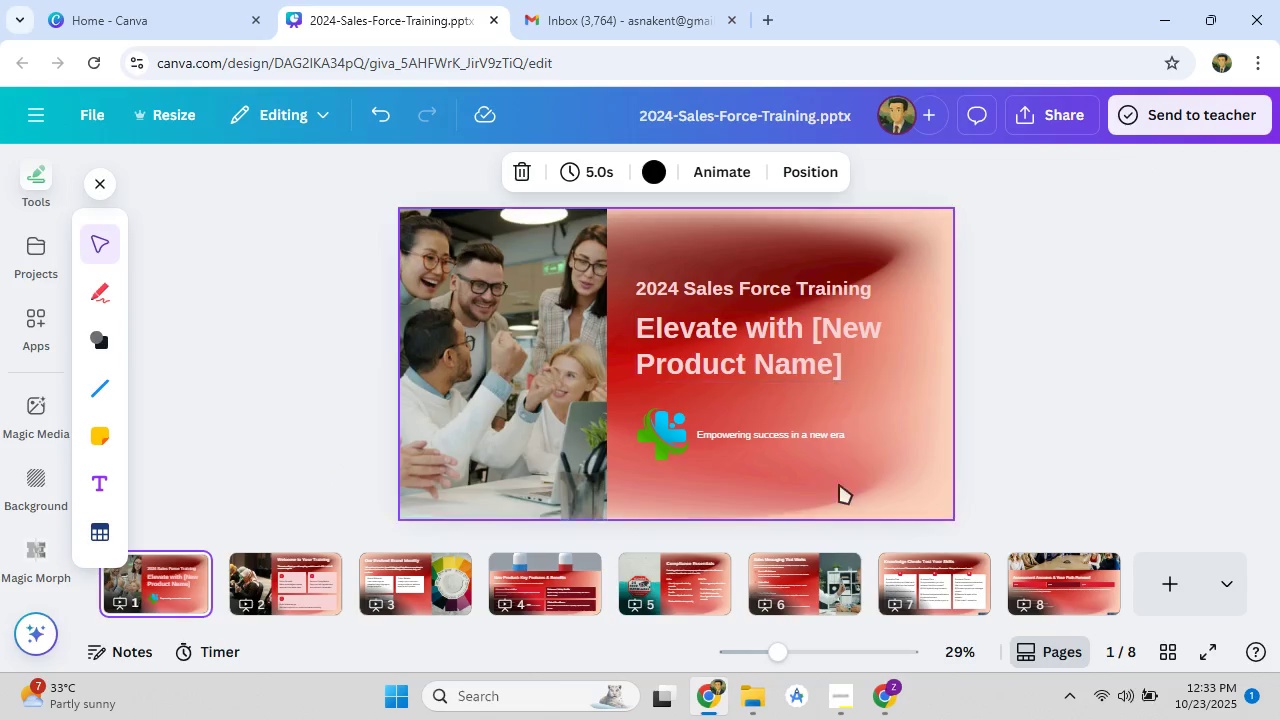 
left_click([888, 701])
 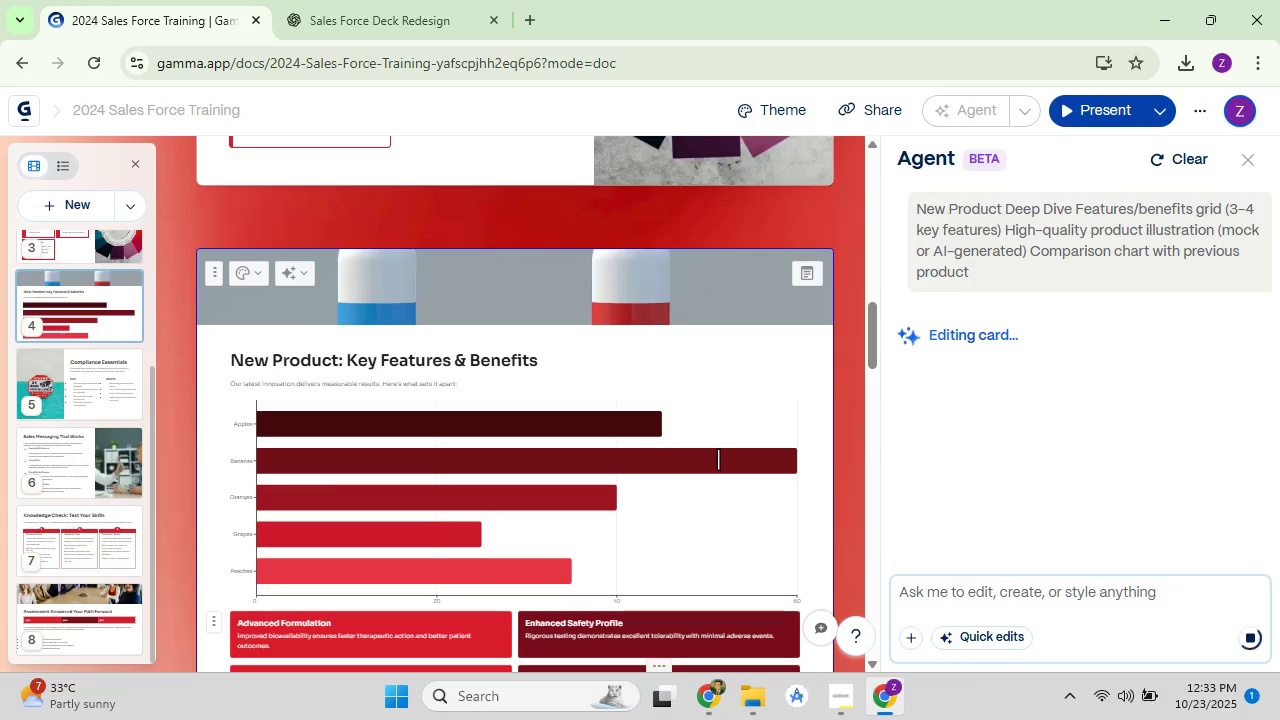 
scroll: coordinate [697, 445], scroll_direction: down, amount: 4.0
 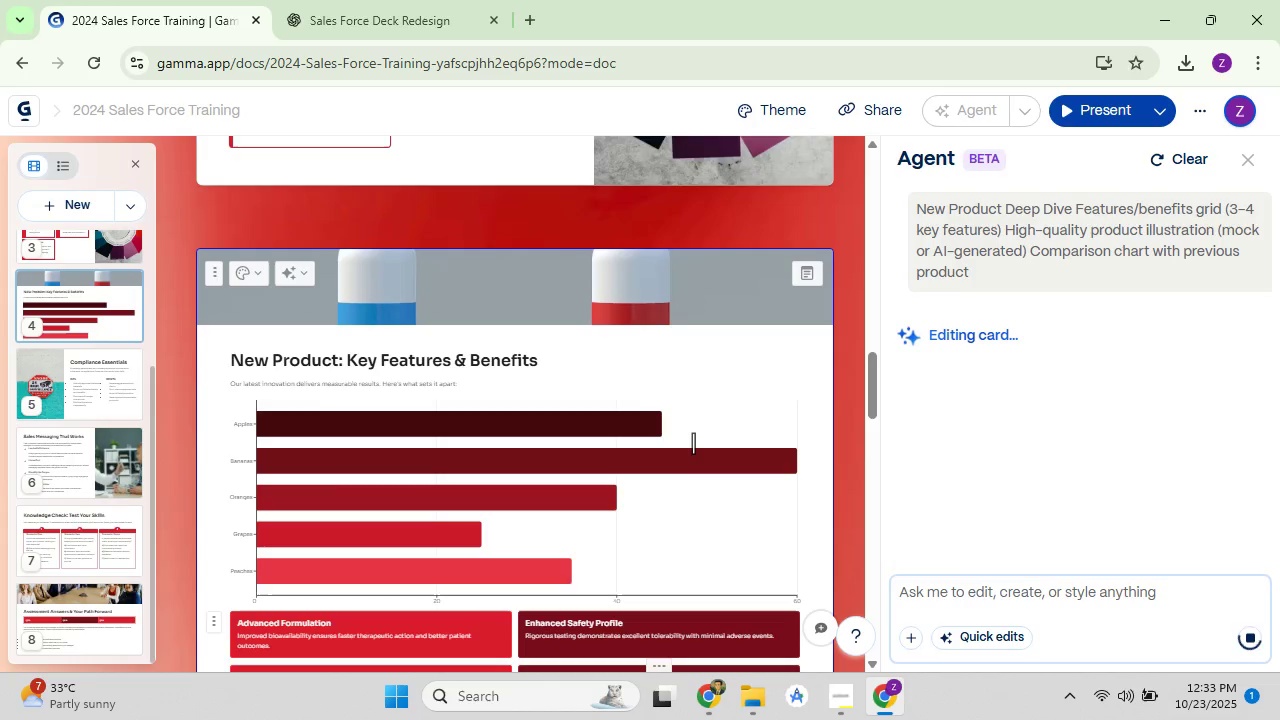 
scroll: coordinate [585, 406], scroll_direction: none, amount: 0.0
 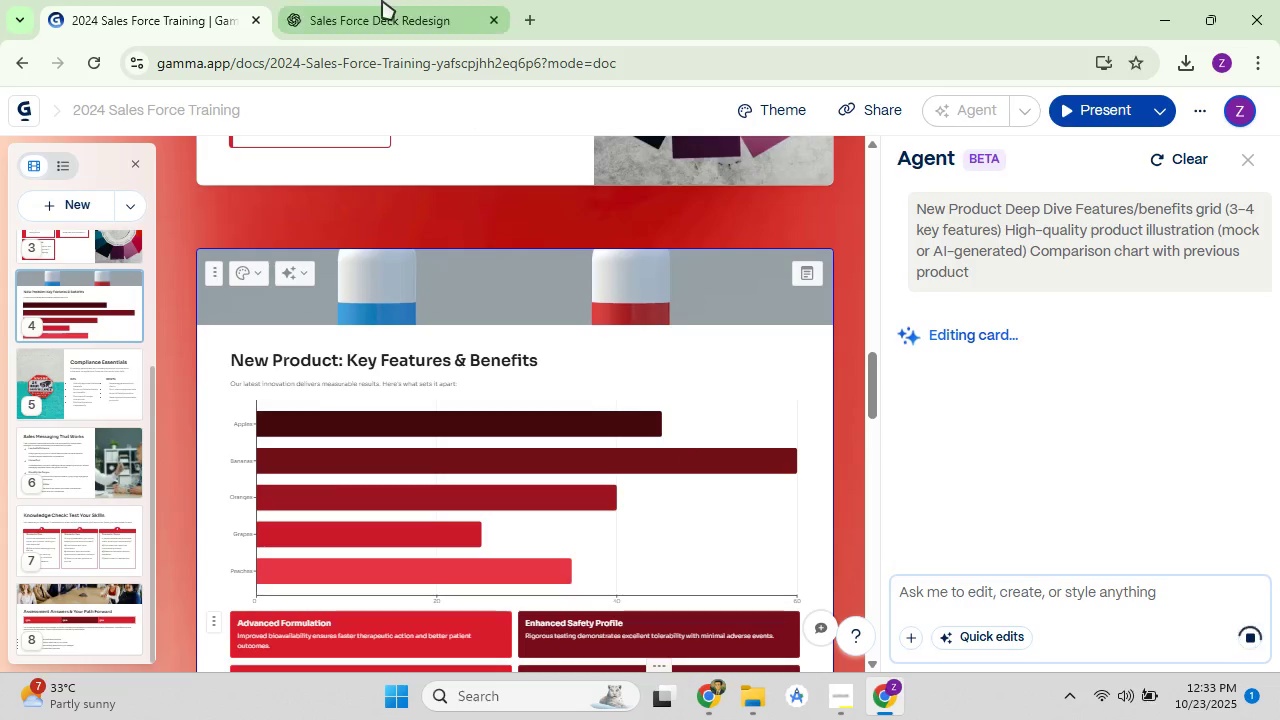 
left_click([382, 0])
 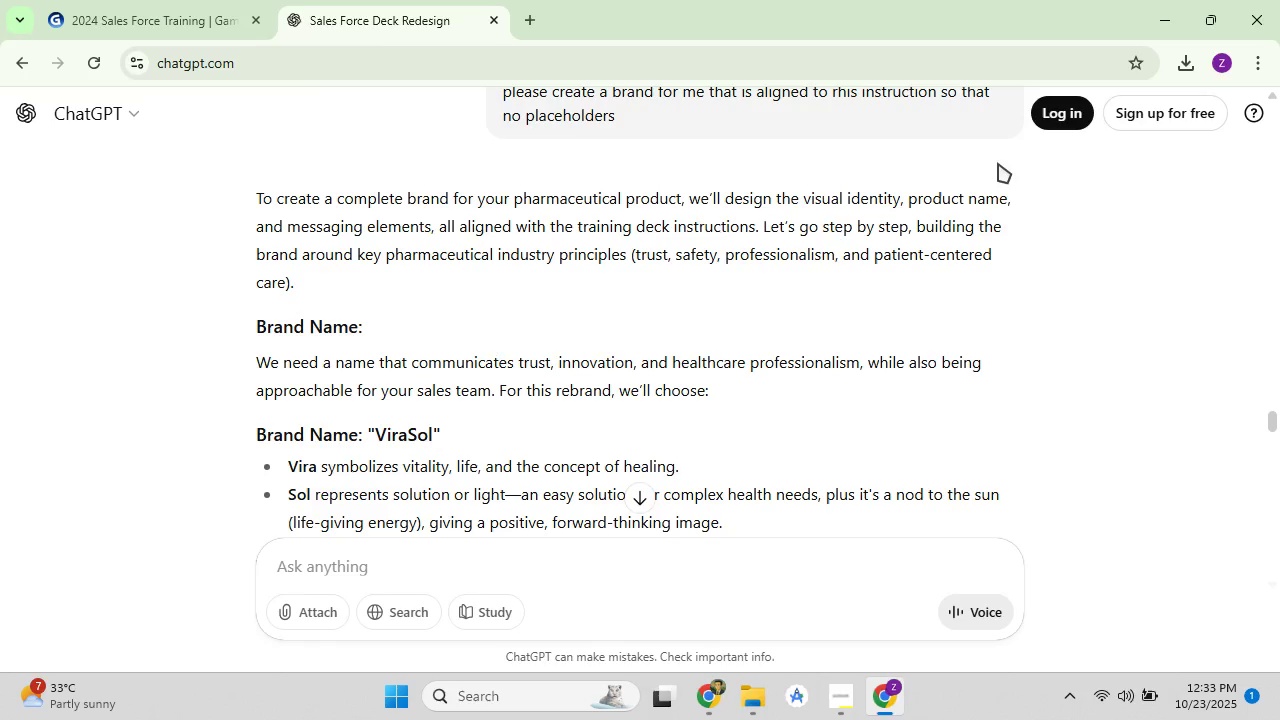 
wait(6.55)
 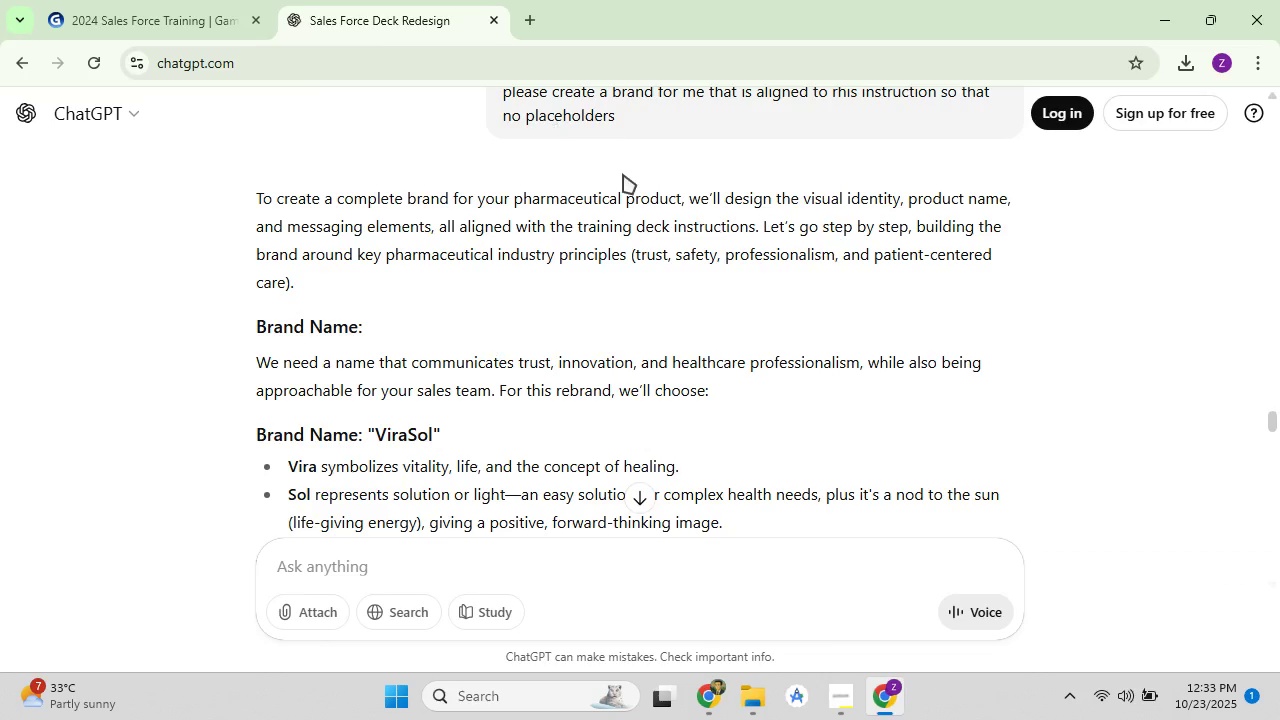 
left_click([1076, 123])
 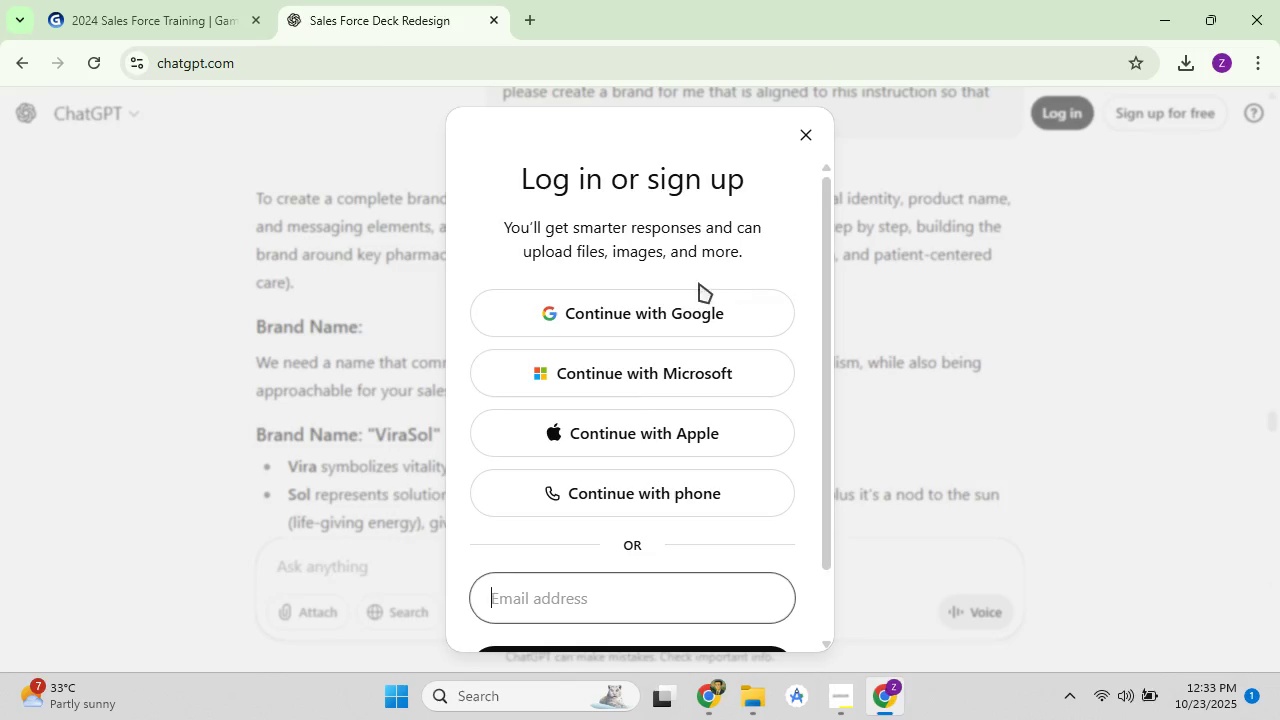 
left_click([680, 303])
 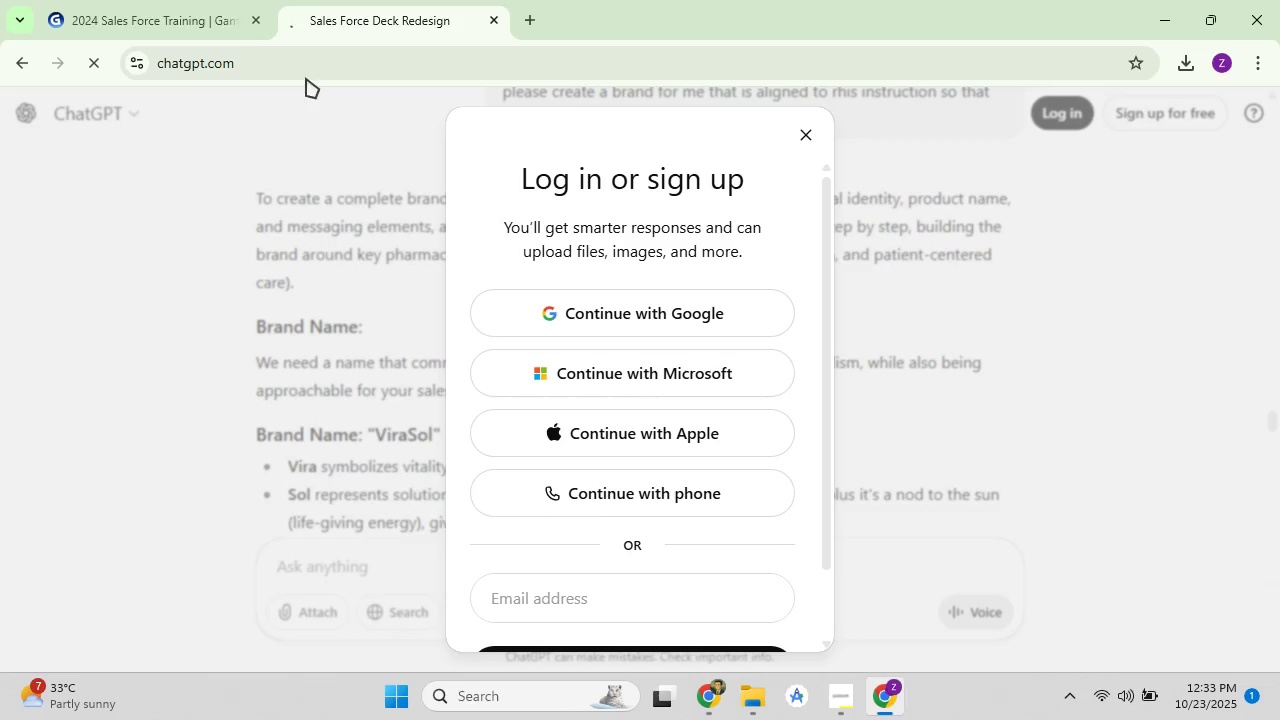 
left_click([220, 25])
 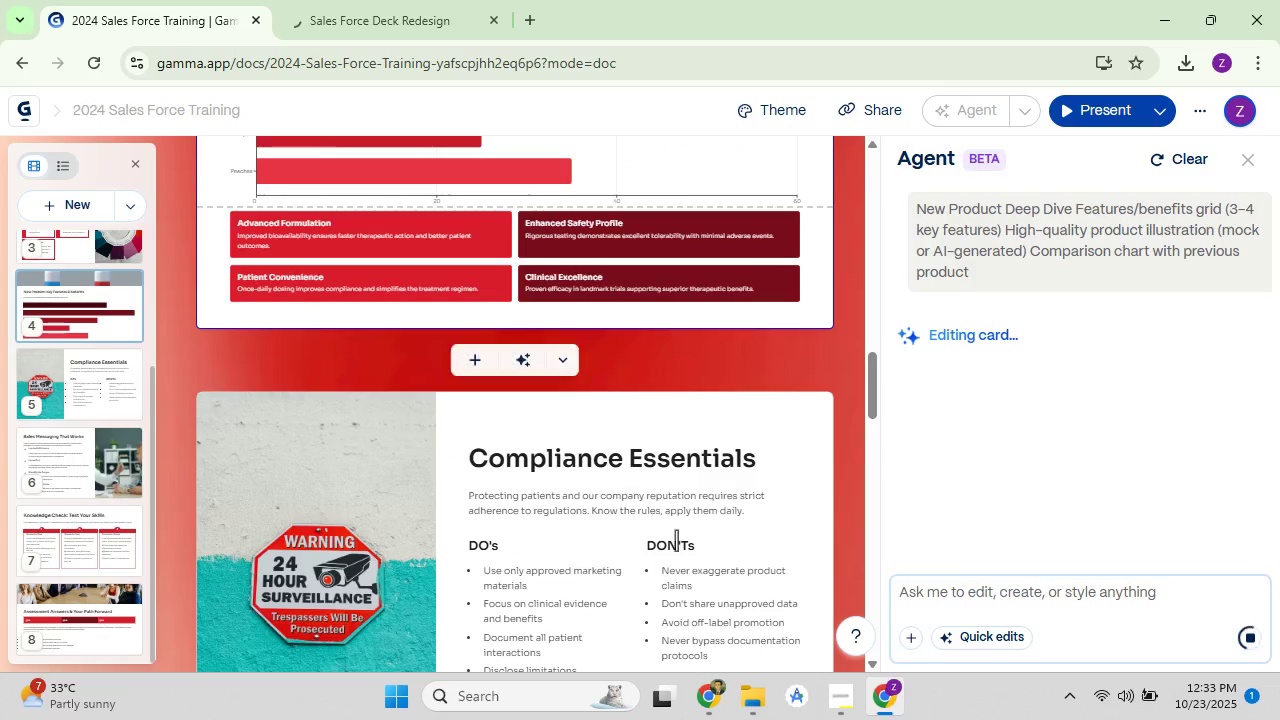 
scroll: coordinate [673, 494], scroll_direction: up, amount: 3.0
 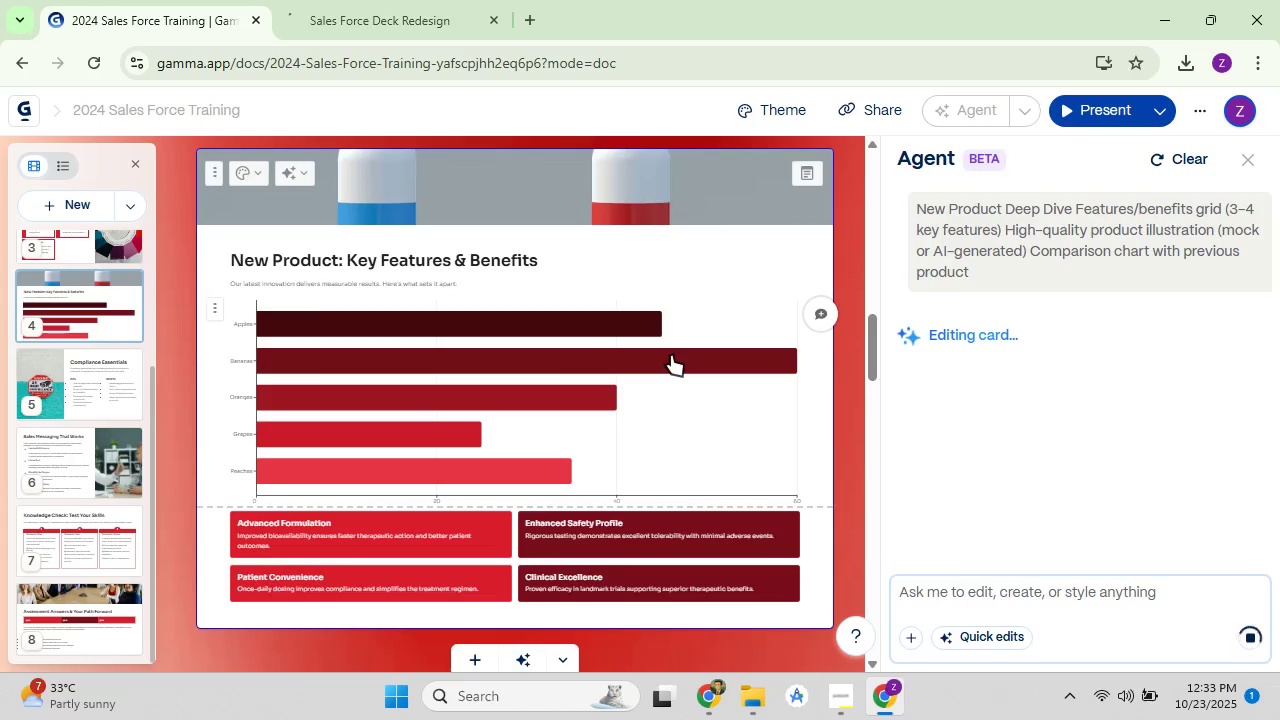 
scroll: coordinate [671, 355], scroll_direction: down, amount: 3.0
 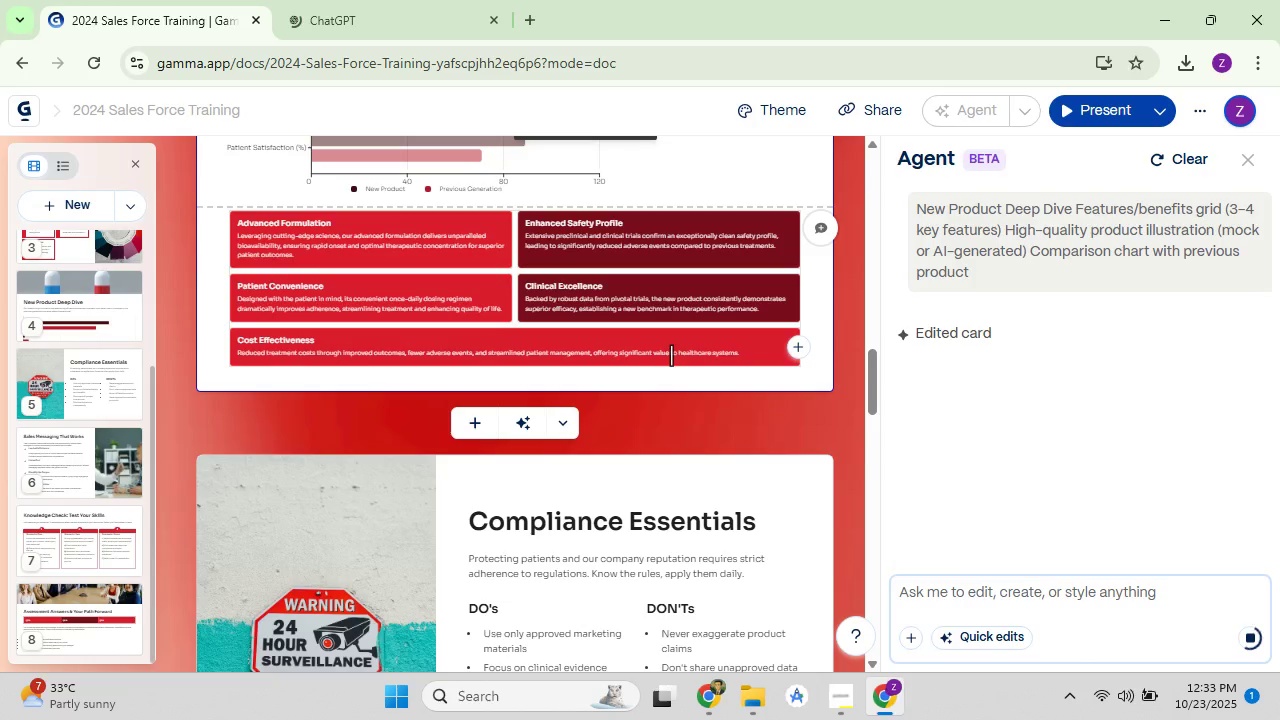 
scroll: coordinate [671, 355], scroll_direction: up, amount: 4.0